 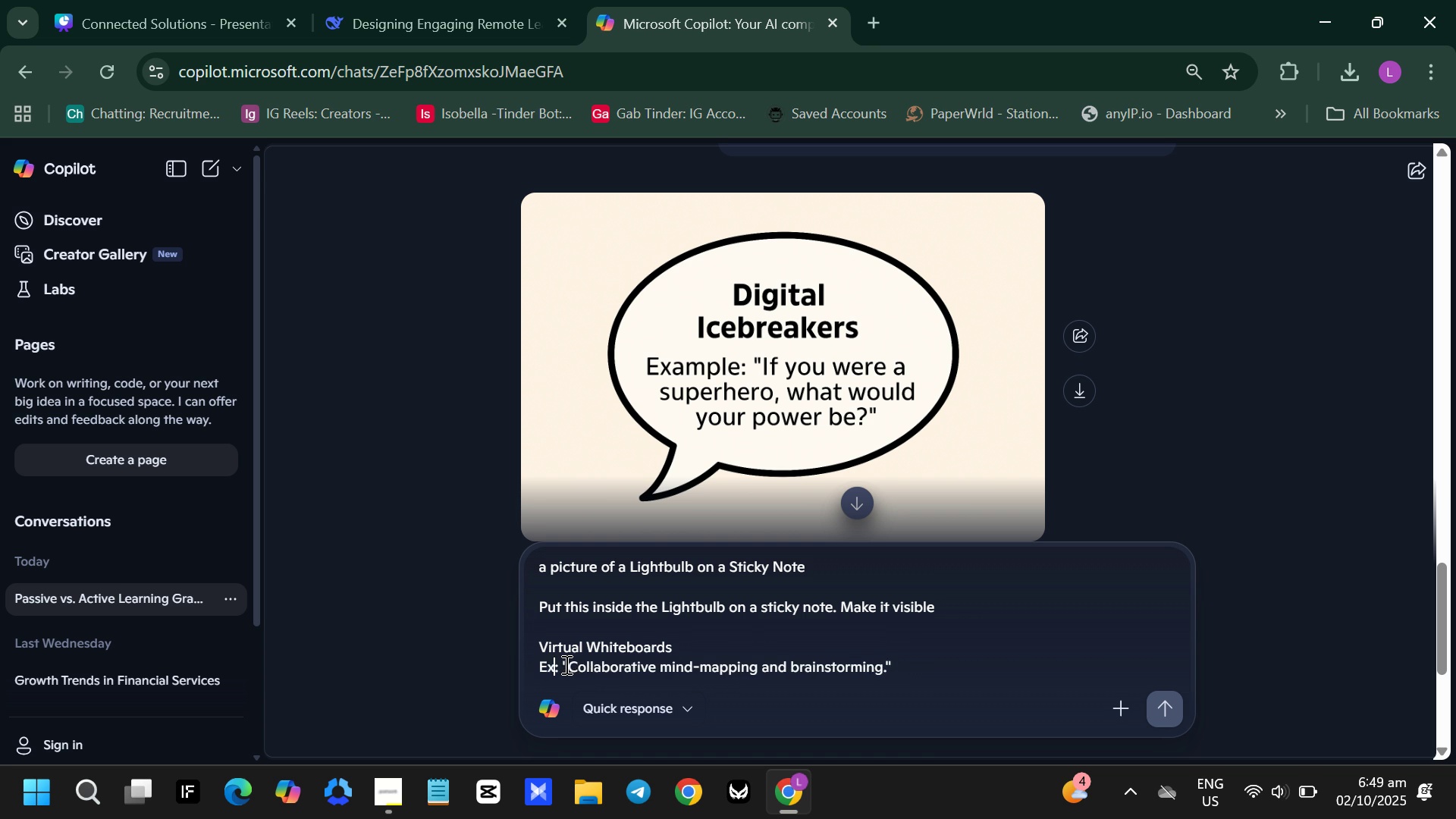 
key(Control+X)
 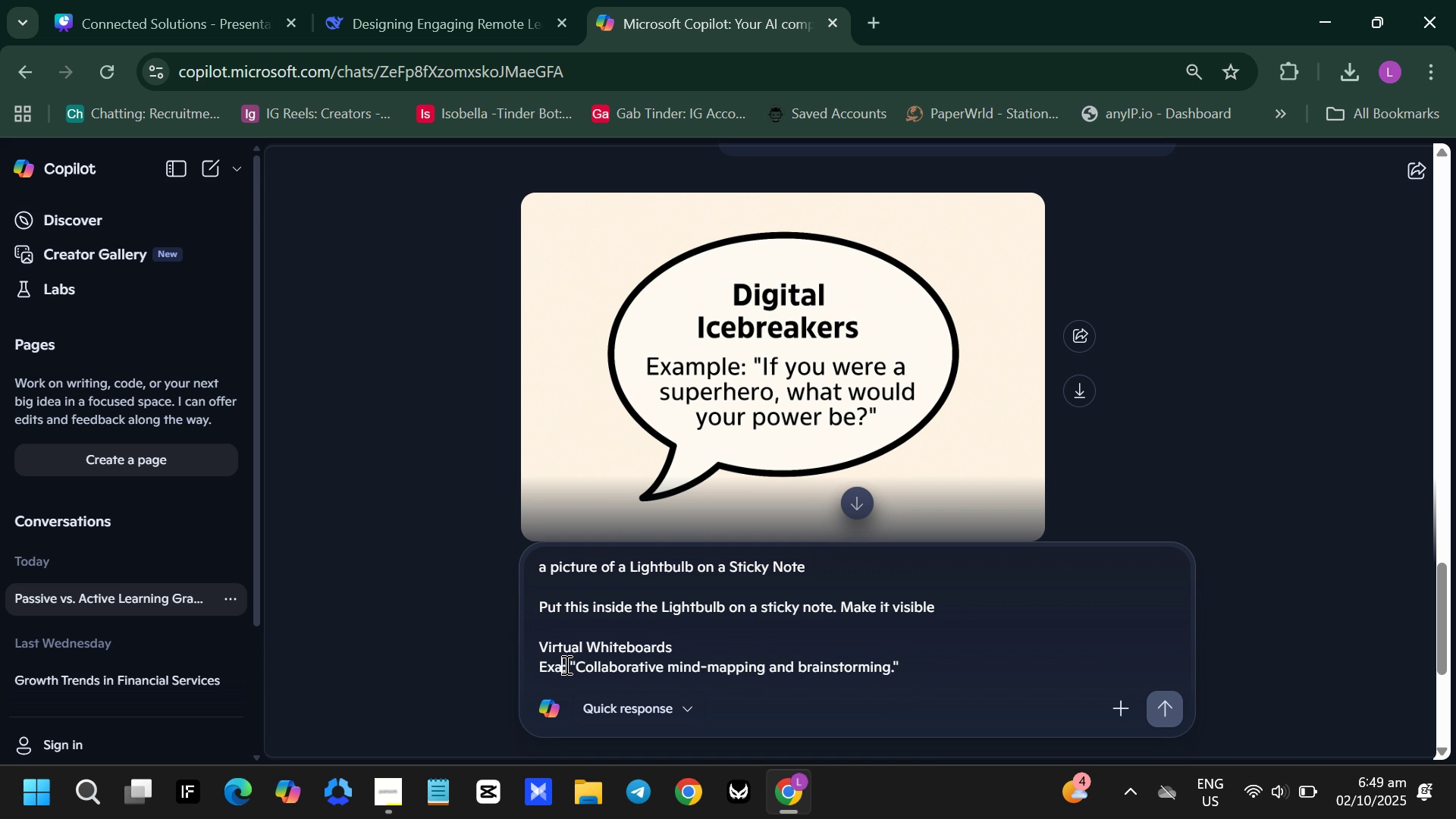 
key(Control+A)
 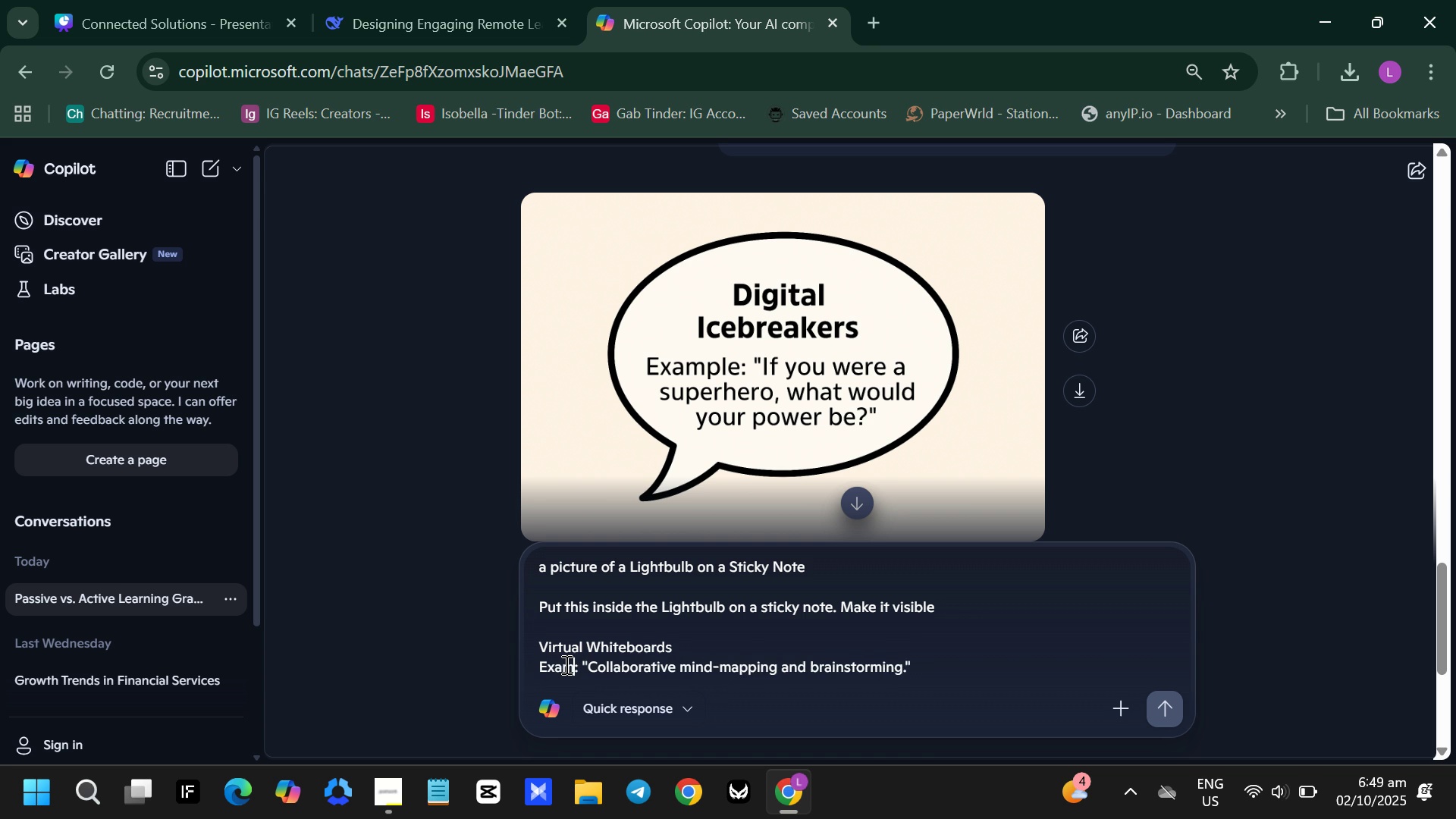 
key(Control+M)
 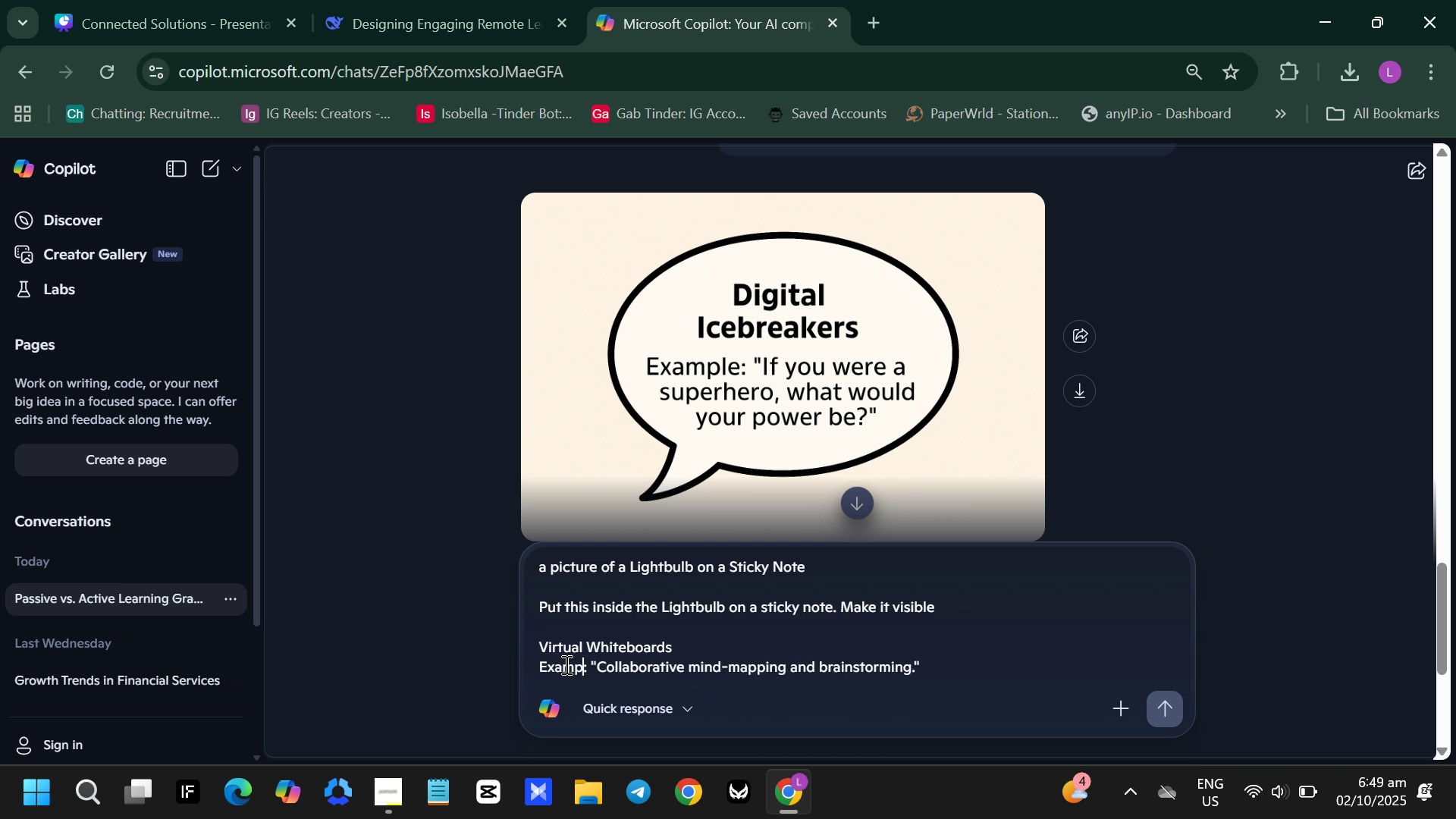 
key(Control+P)
 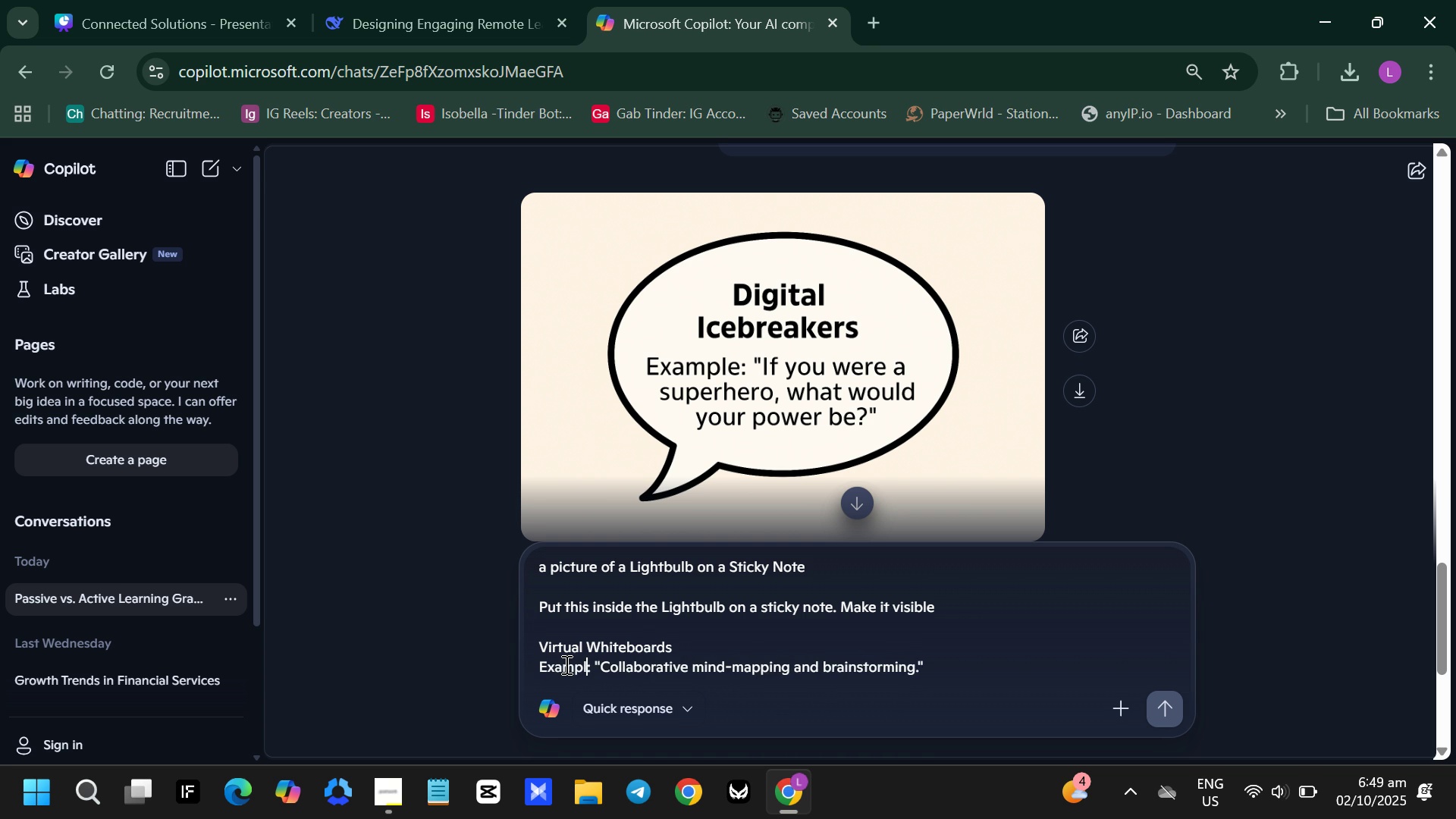 
key(Control+L)
 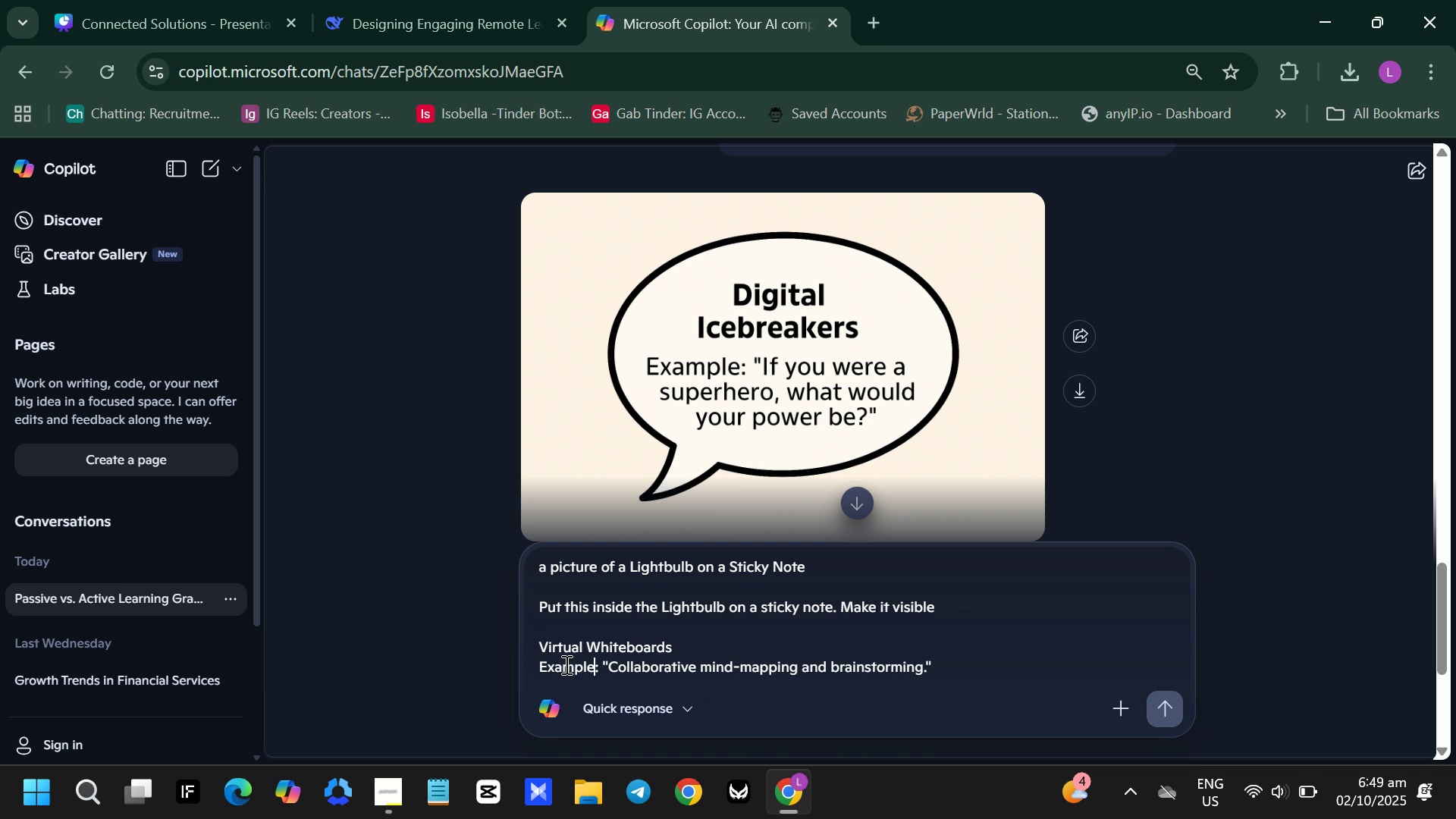 
key(Control+E)
 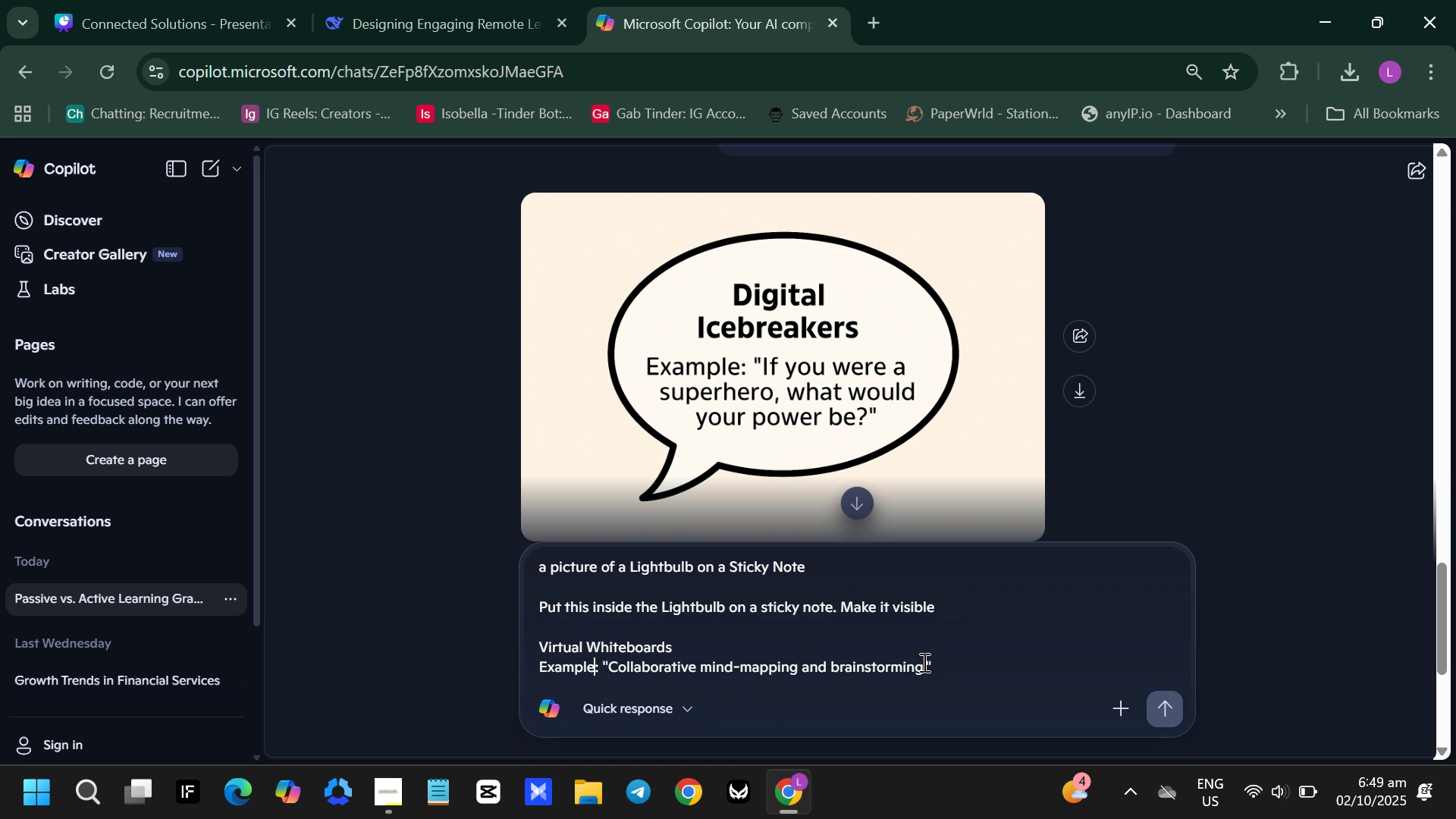 
left_click([931, 663])
 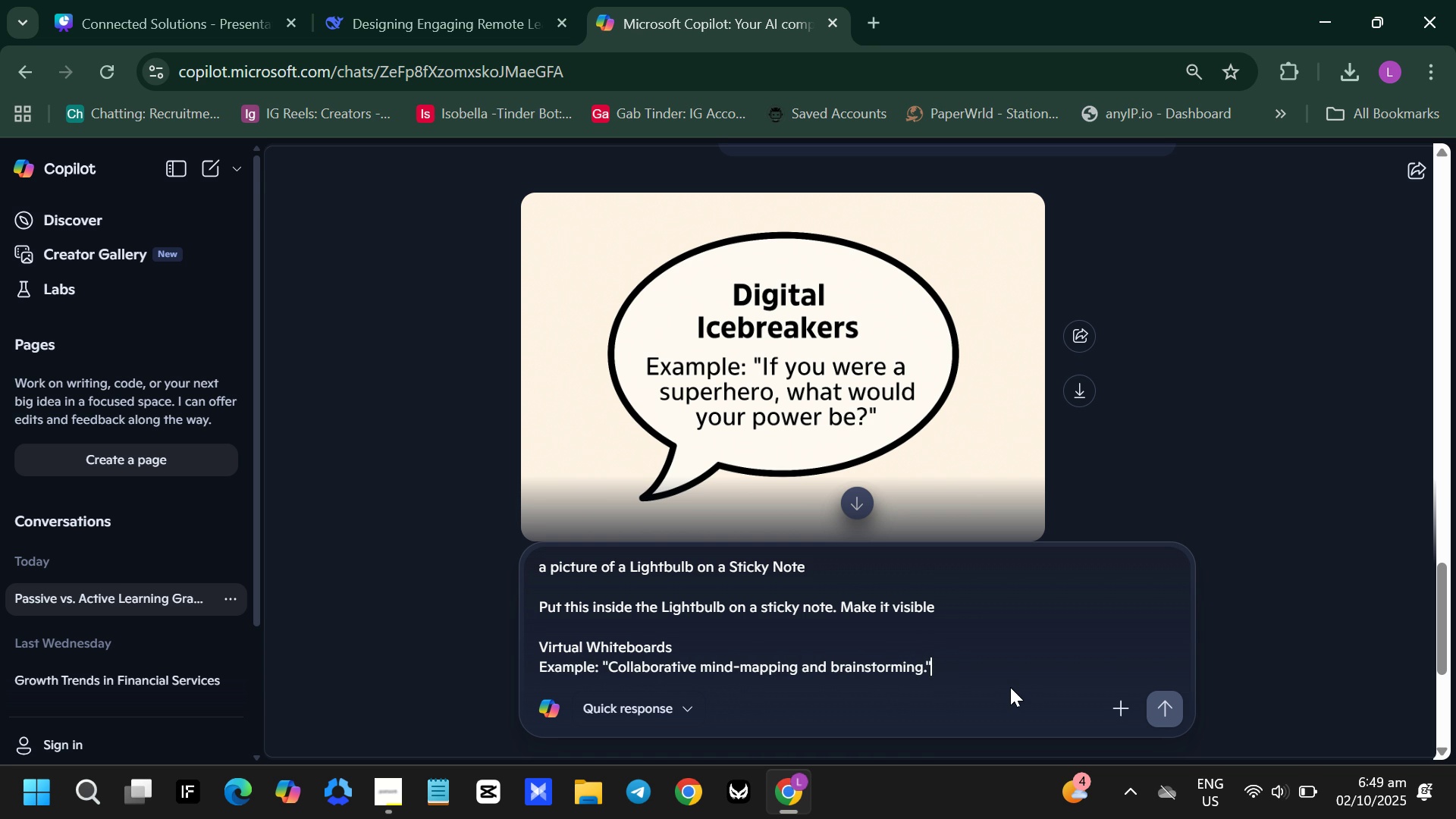 
key(Enter)
 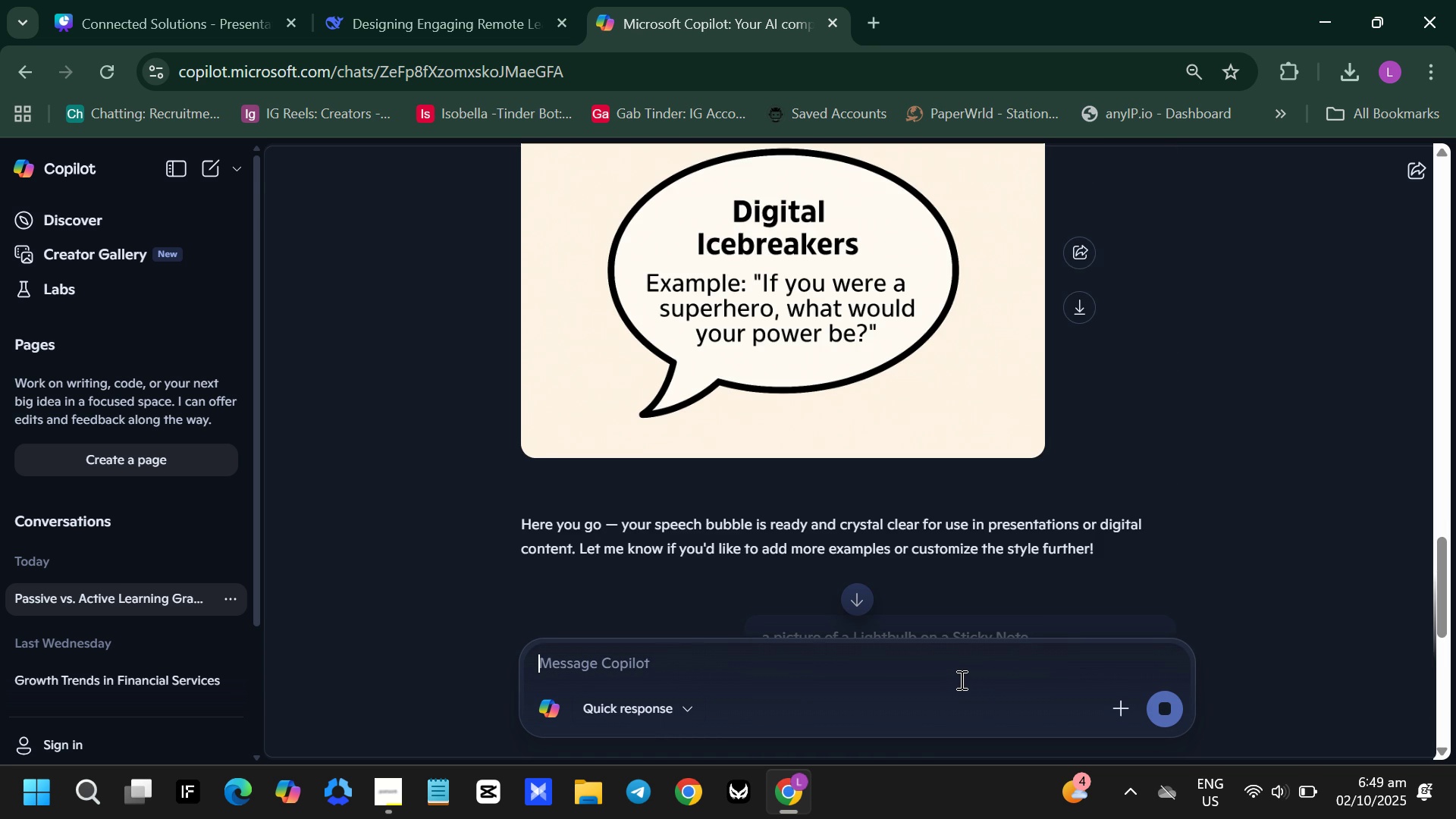 
scroll: coordinate [928, 516], scroll_direction: down, amount: 7.0
 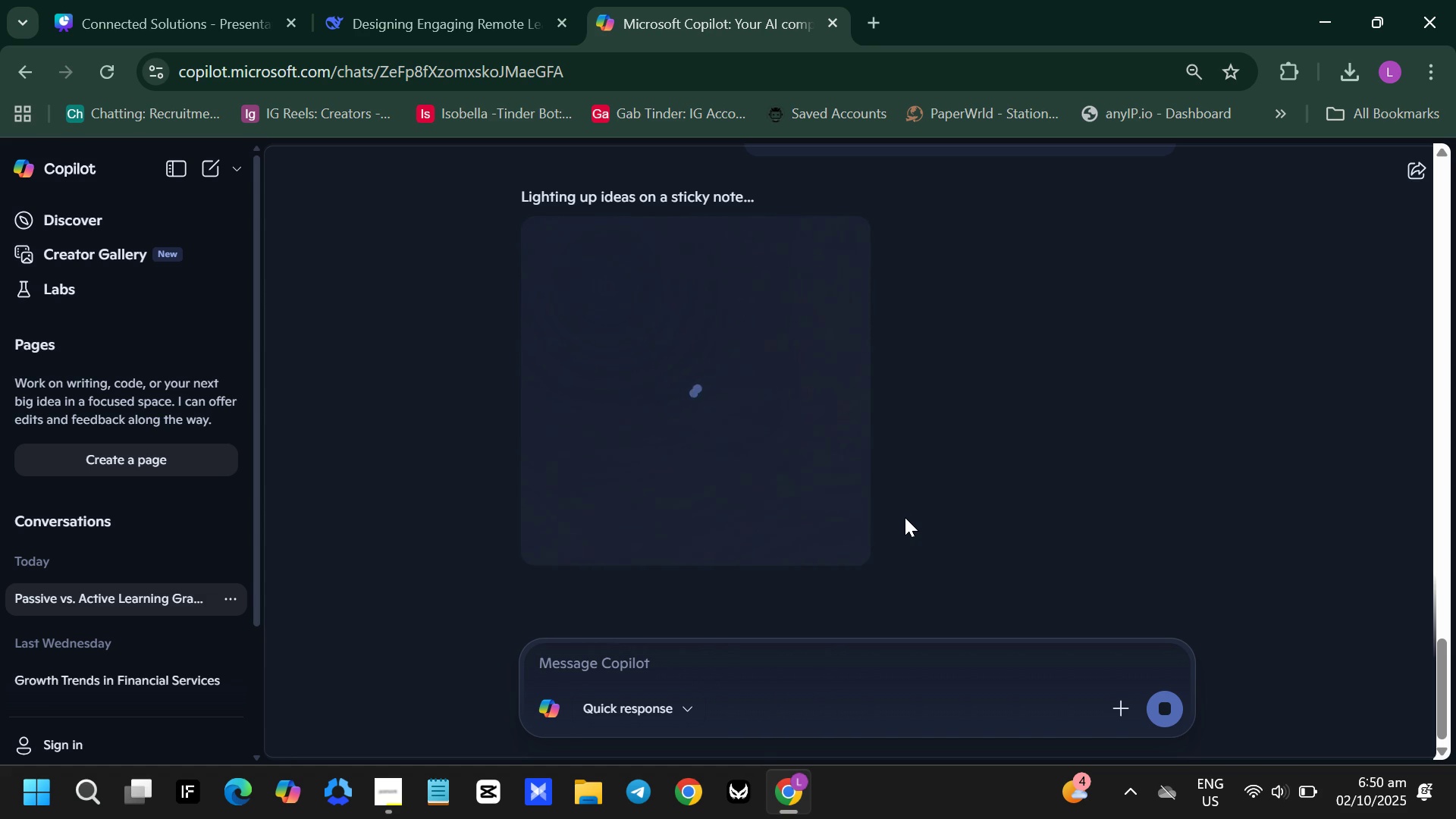 
wait(62.52)
 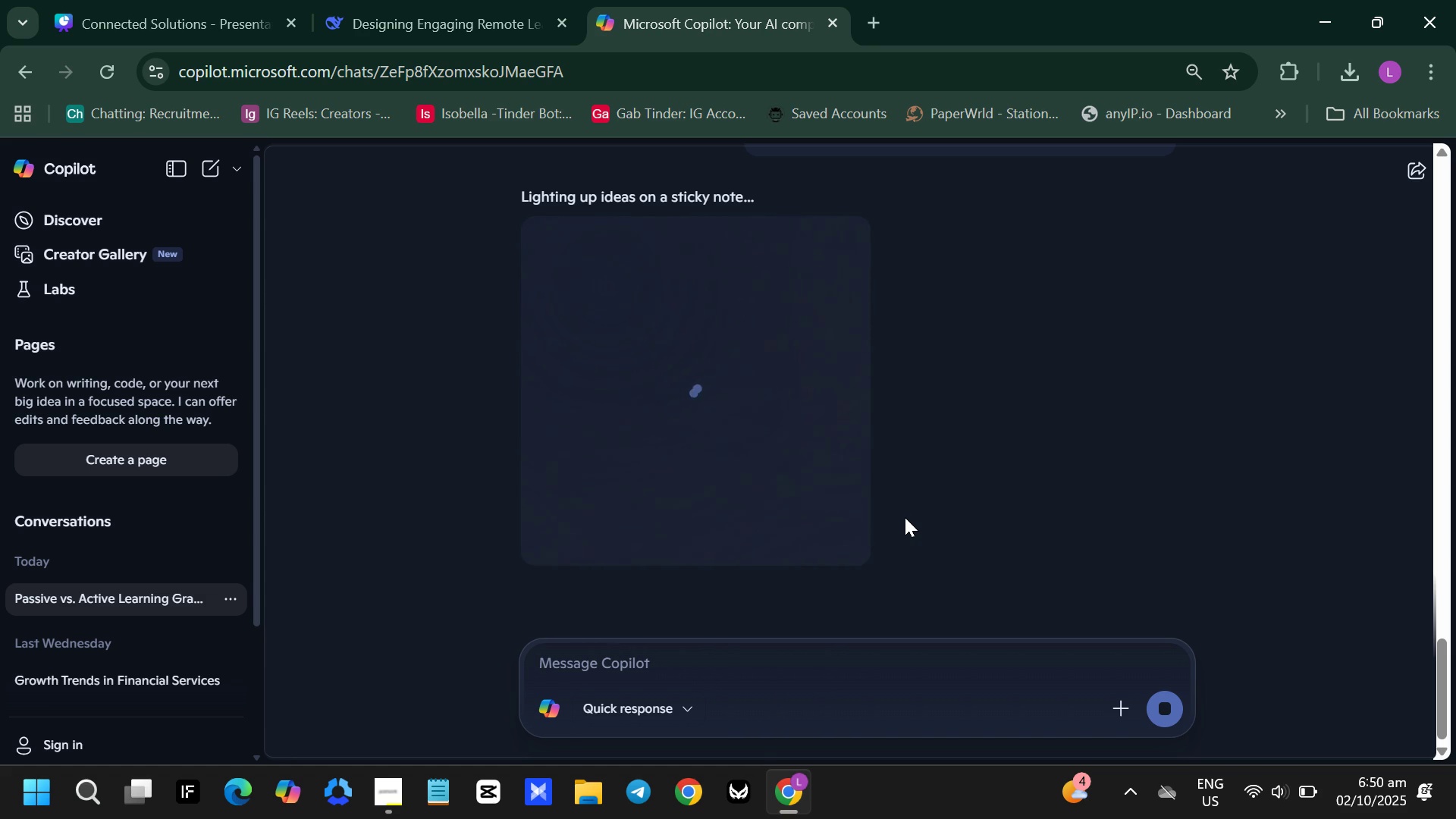 
scroll: coordinate [943, 432], scroll_direction: down, amount: 3.0
 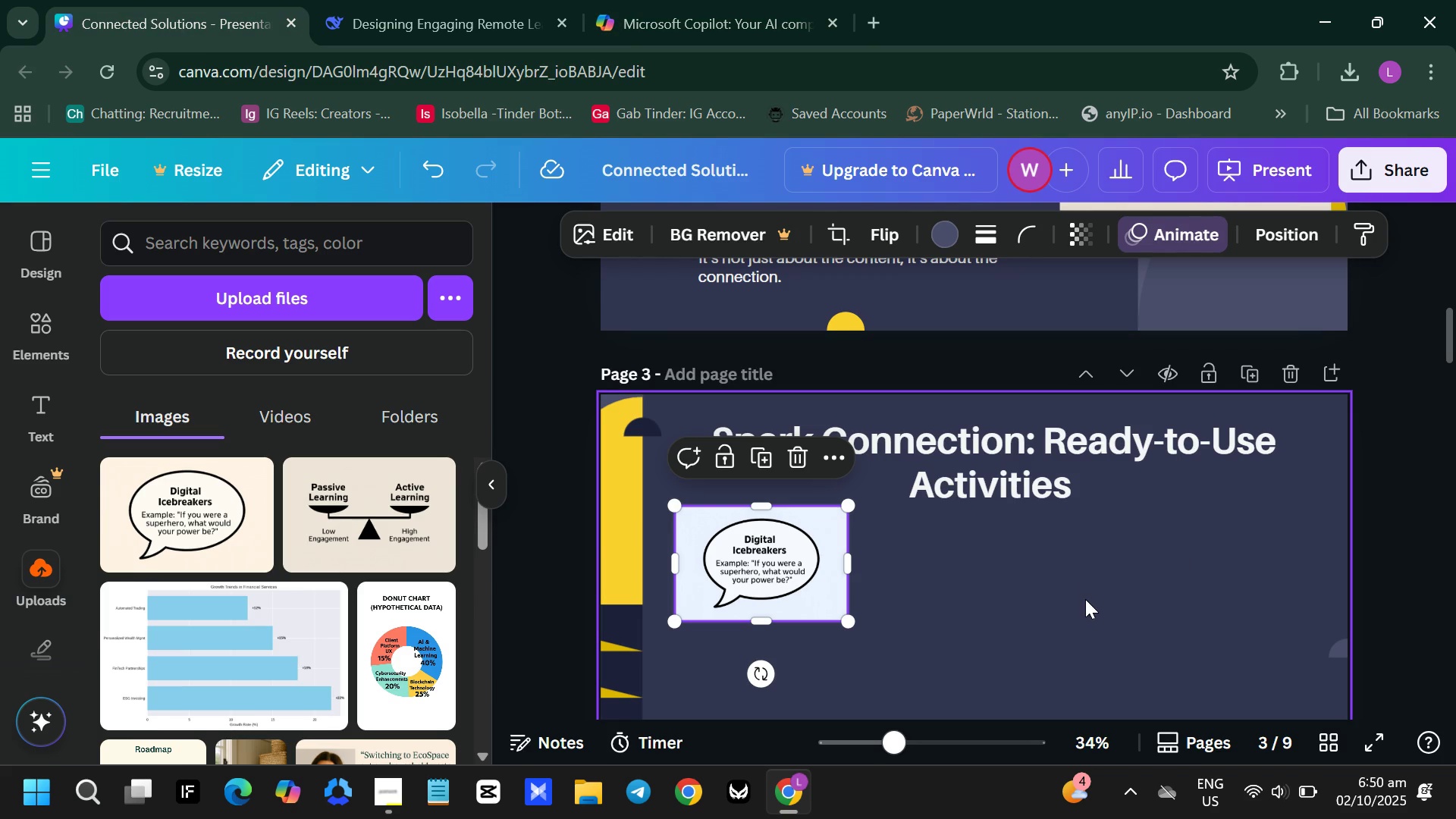 
left_click([1075, 491])